 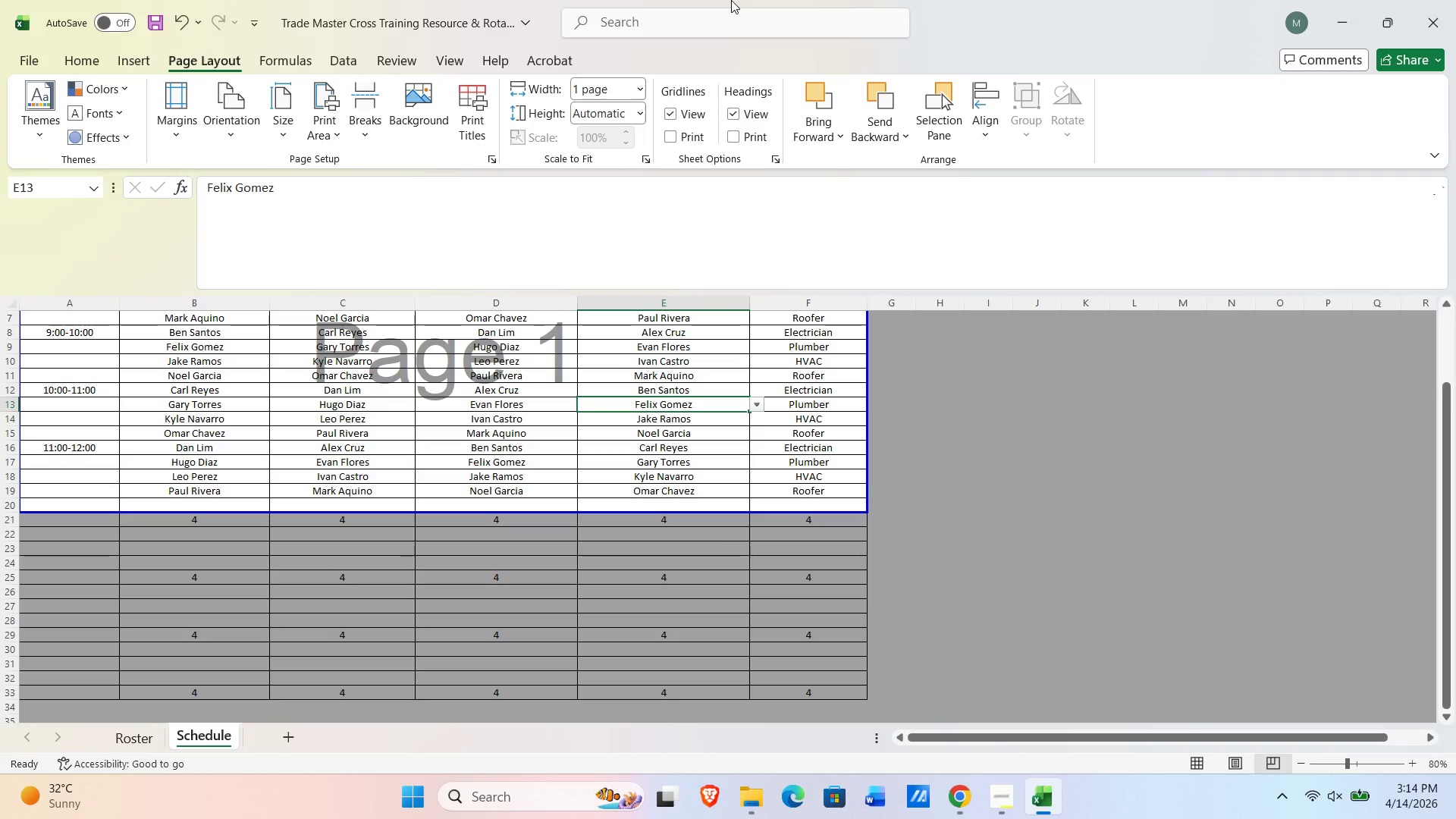 
key(Alt+Tab)
 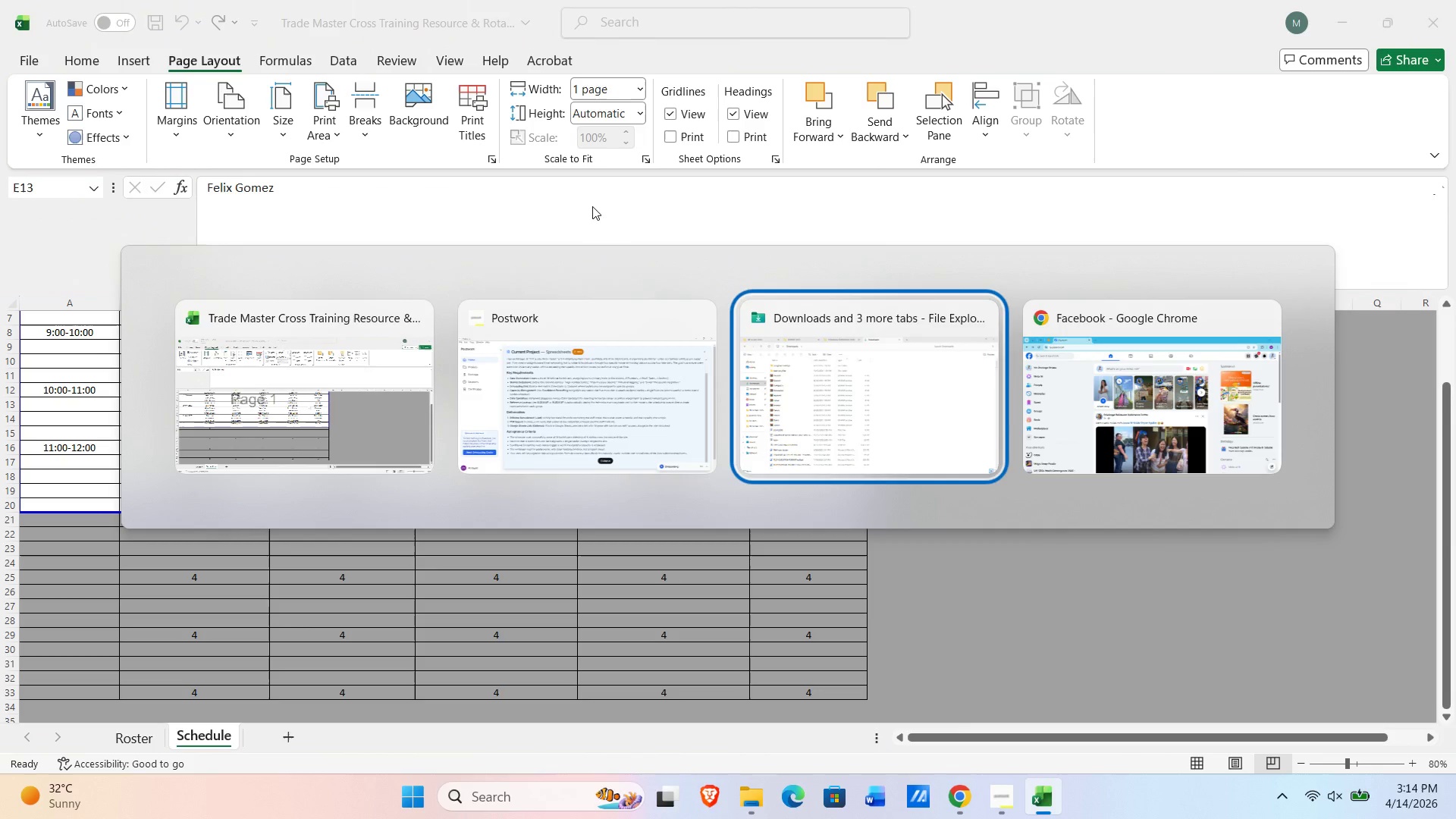 
key(Alt+Tab)
 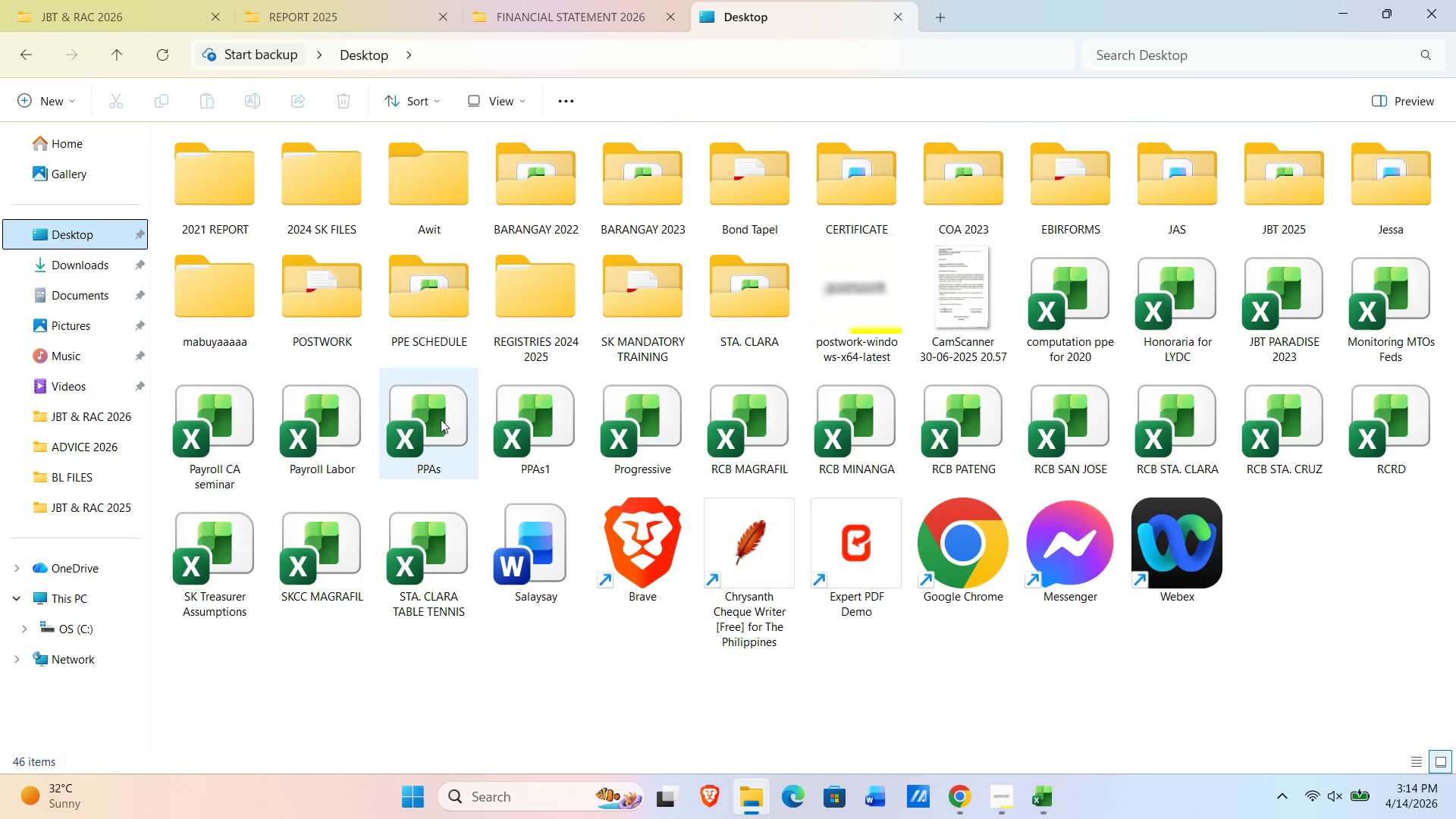 
left_click([772, 323])
 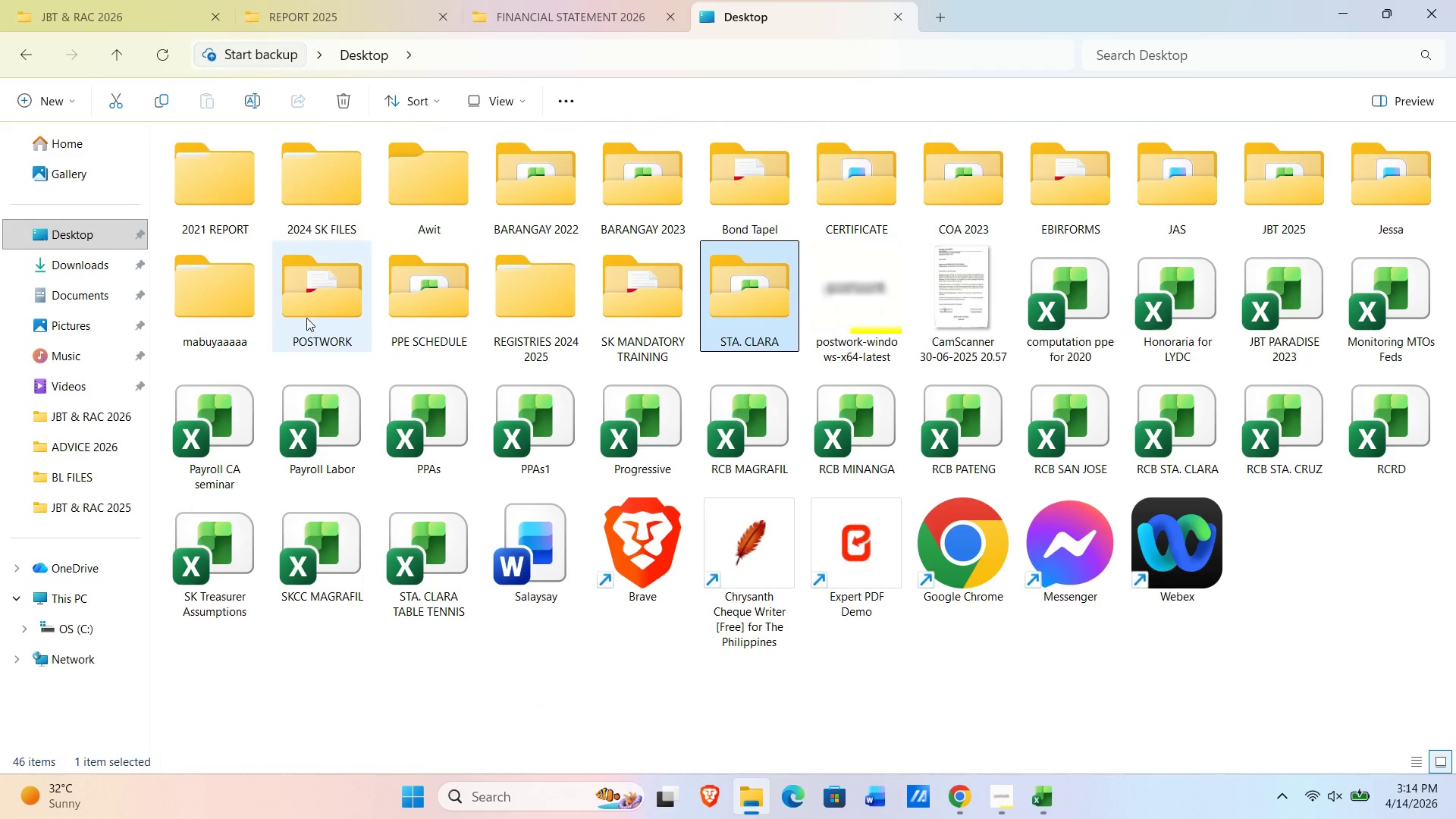 
double_click([306, 318])
 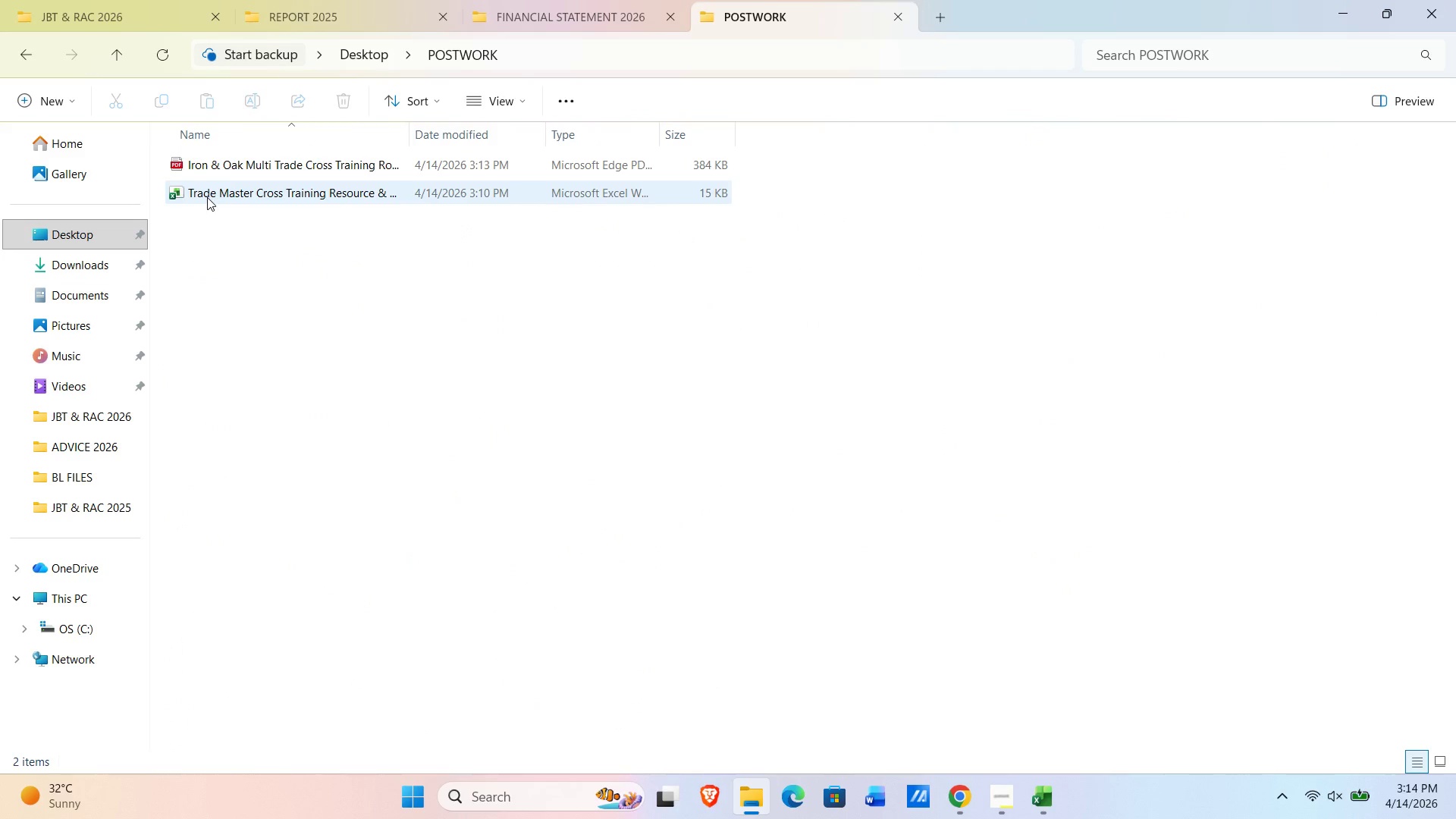 
left_click([231, 164])
 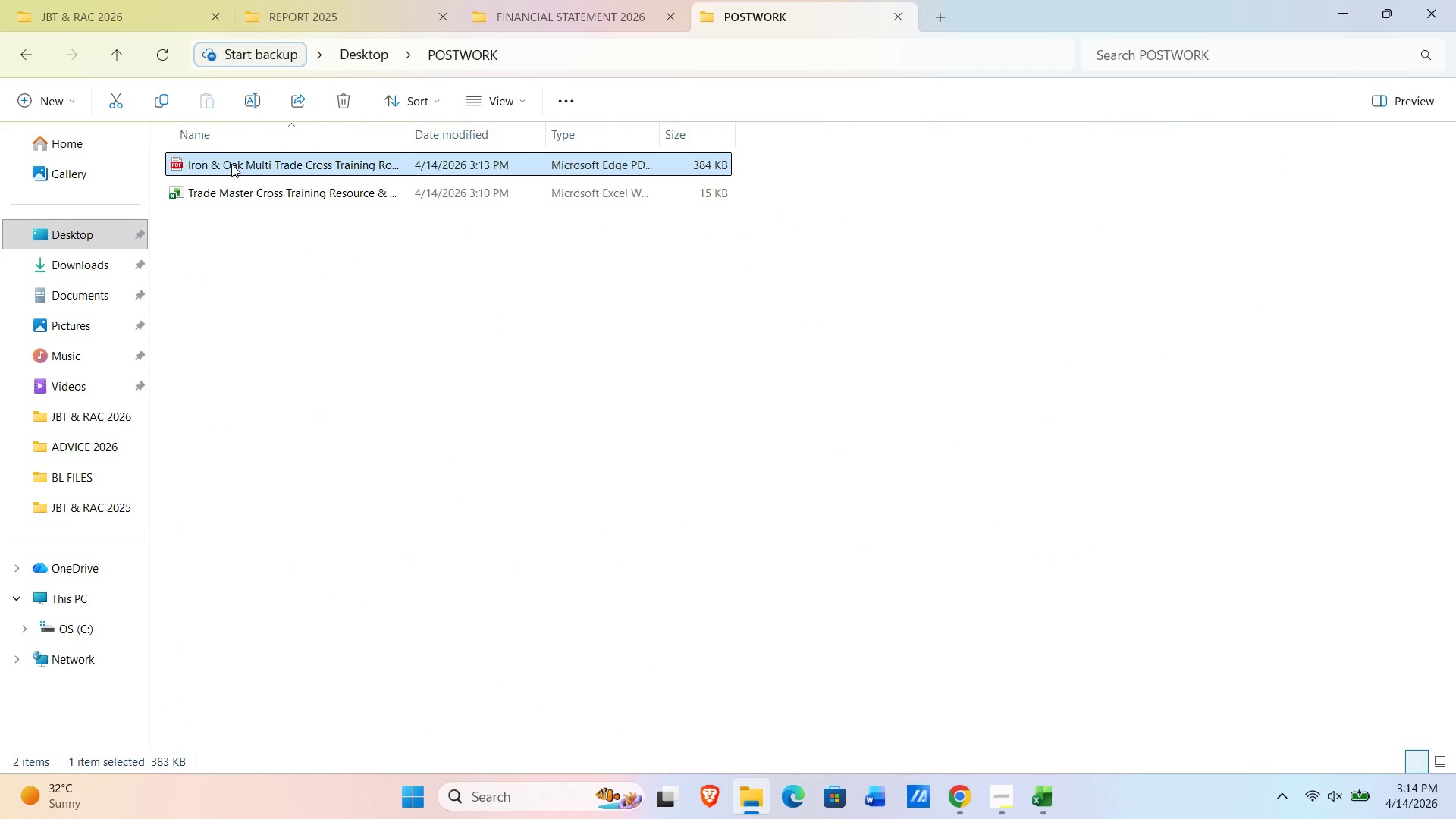 
key(Delete)
 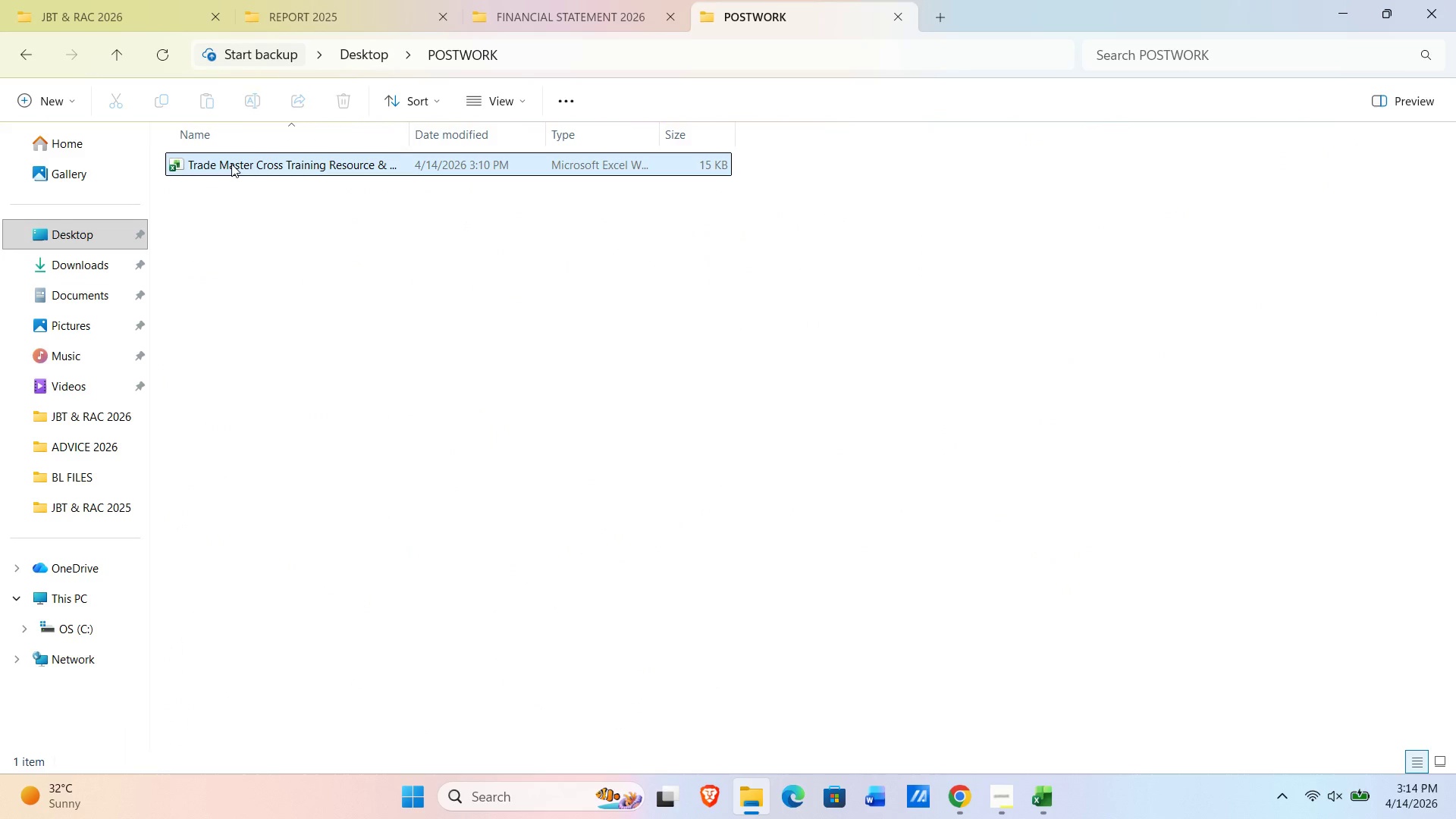 
key(Alt+Tab)
 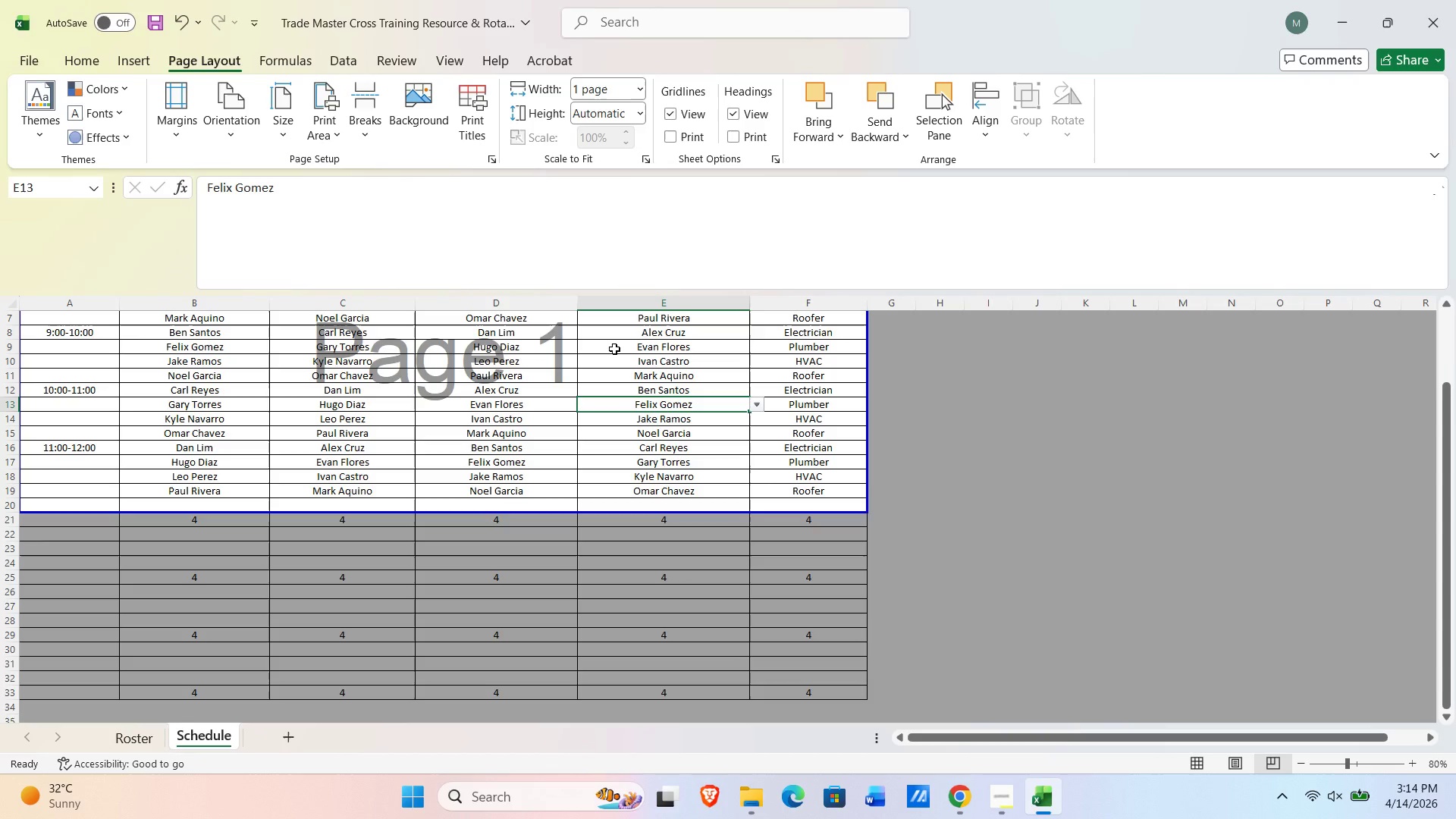 
key(Shift+ArrowUp)
 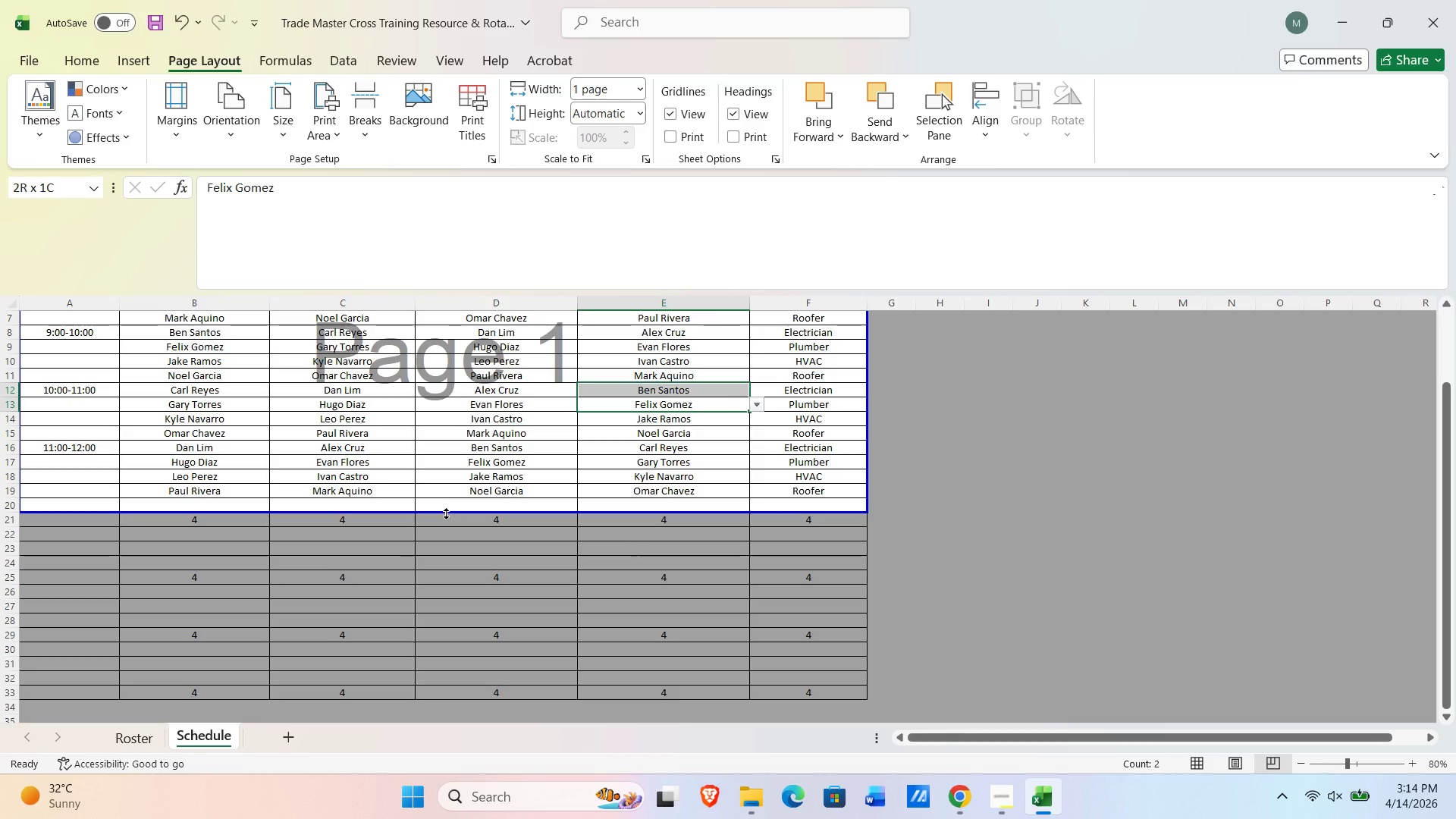 
left_click_drag(start_coordinate=[446, 510], to_coordinate=[446, 492])
 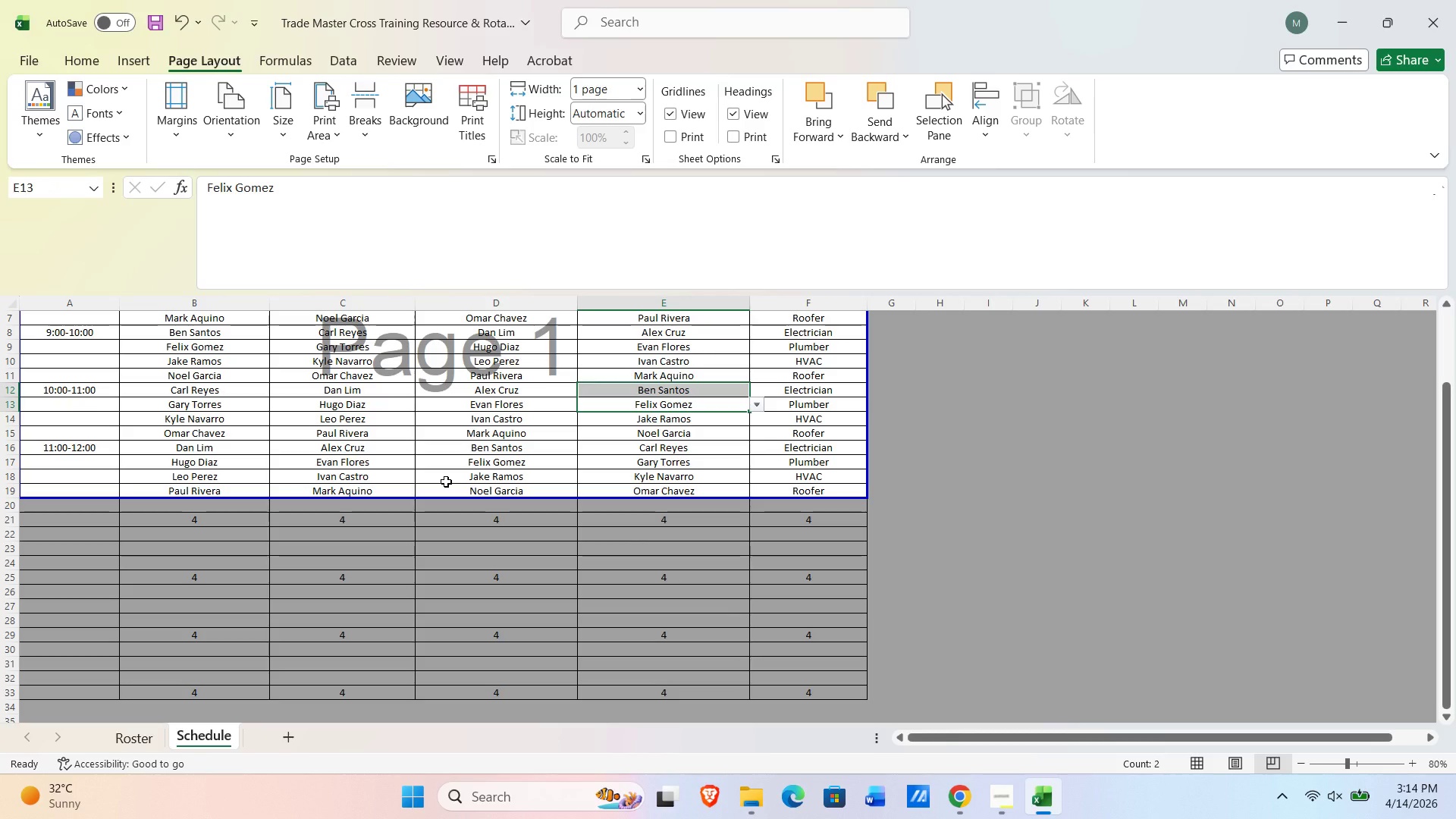 
key(Control+P)